 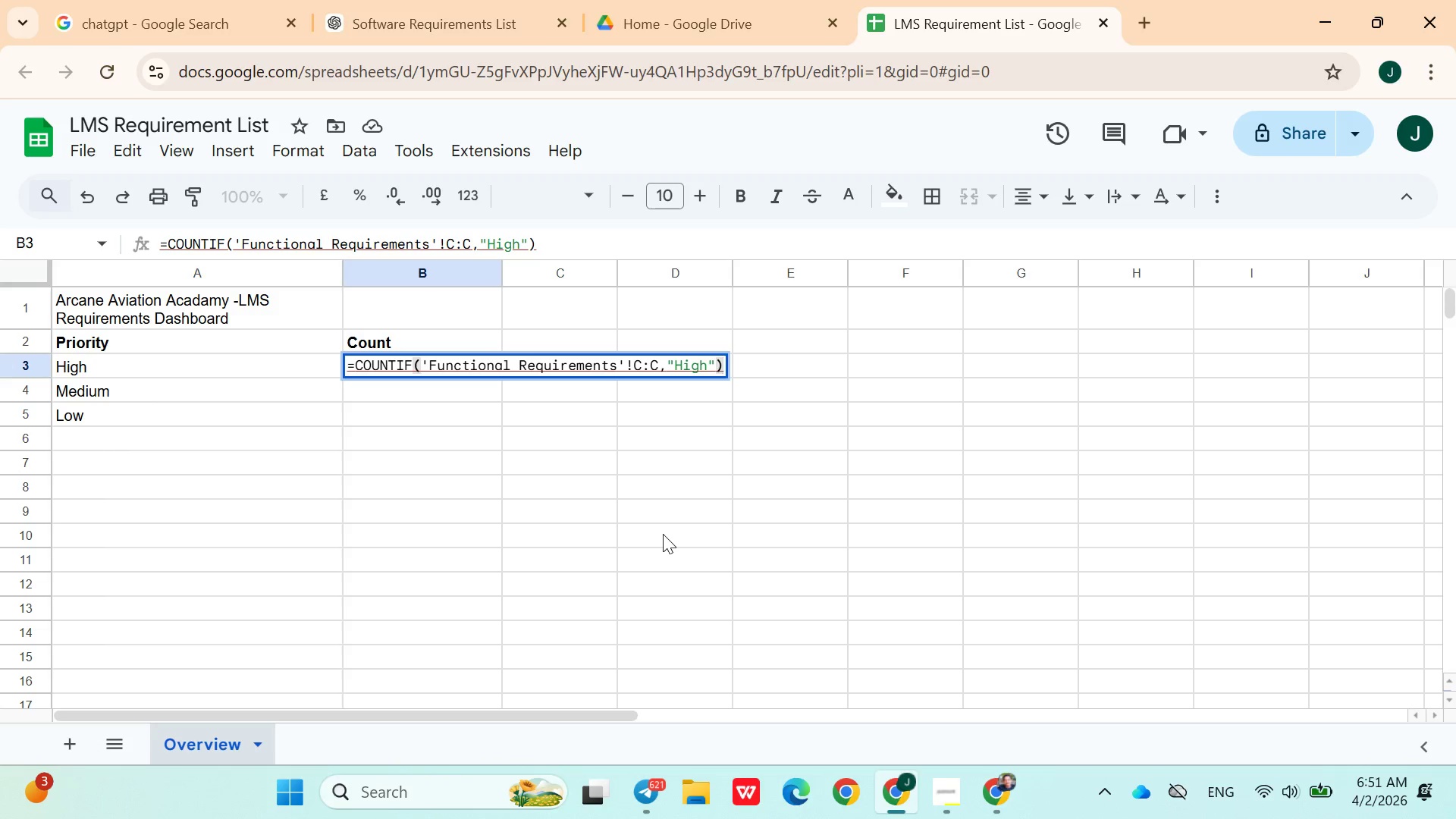 
left_click([658, 779])
 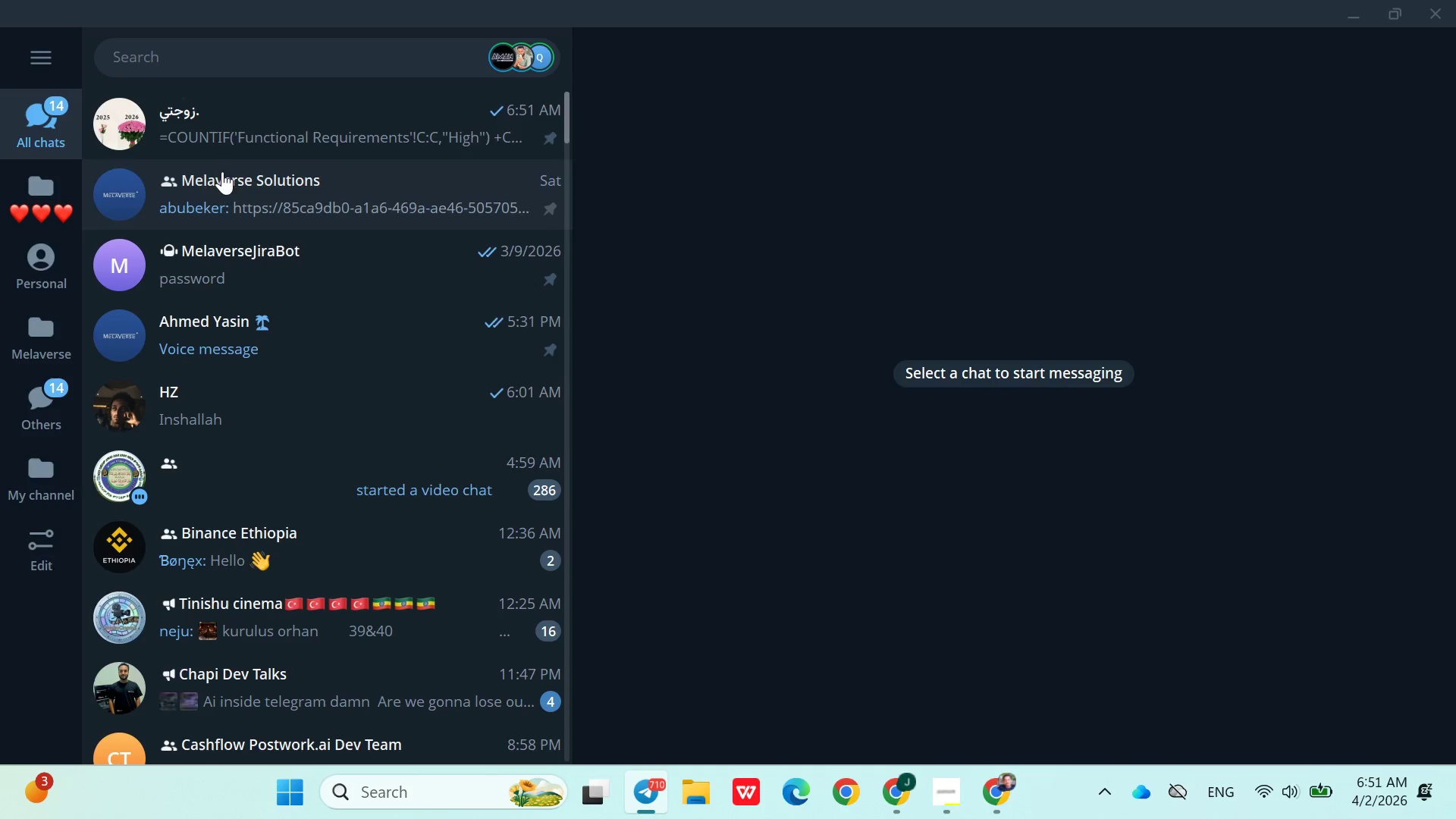 
left_click([222, 152])
 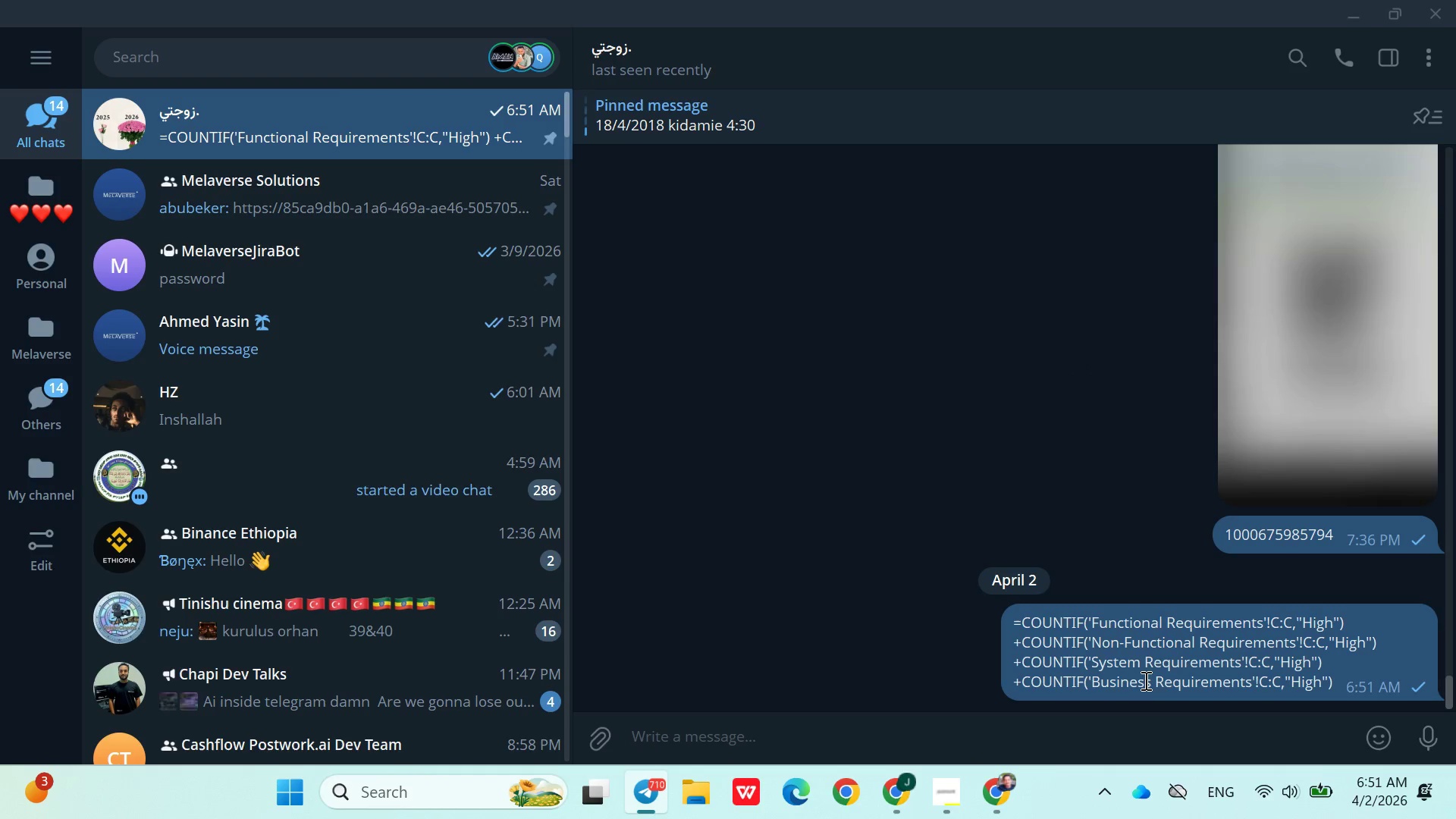 
right_click([1144, 684])
 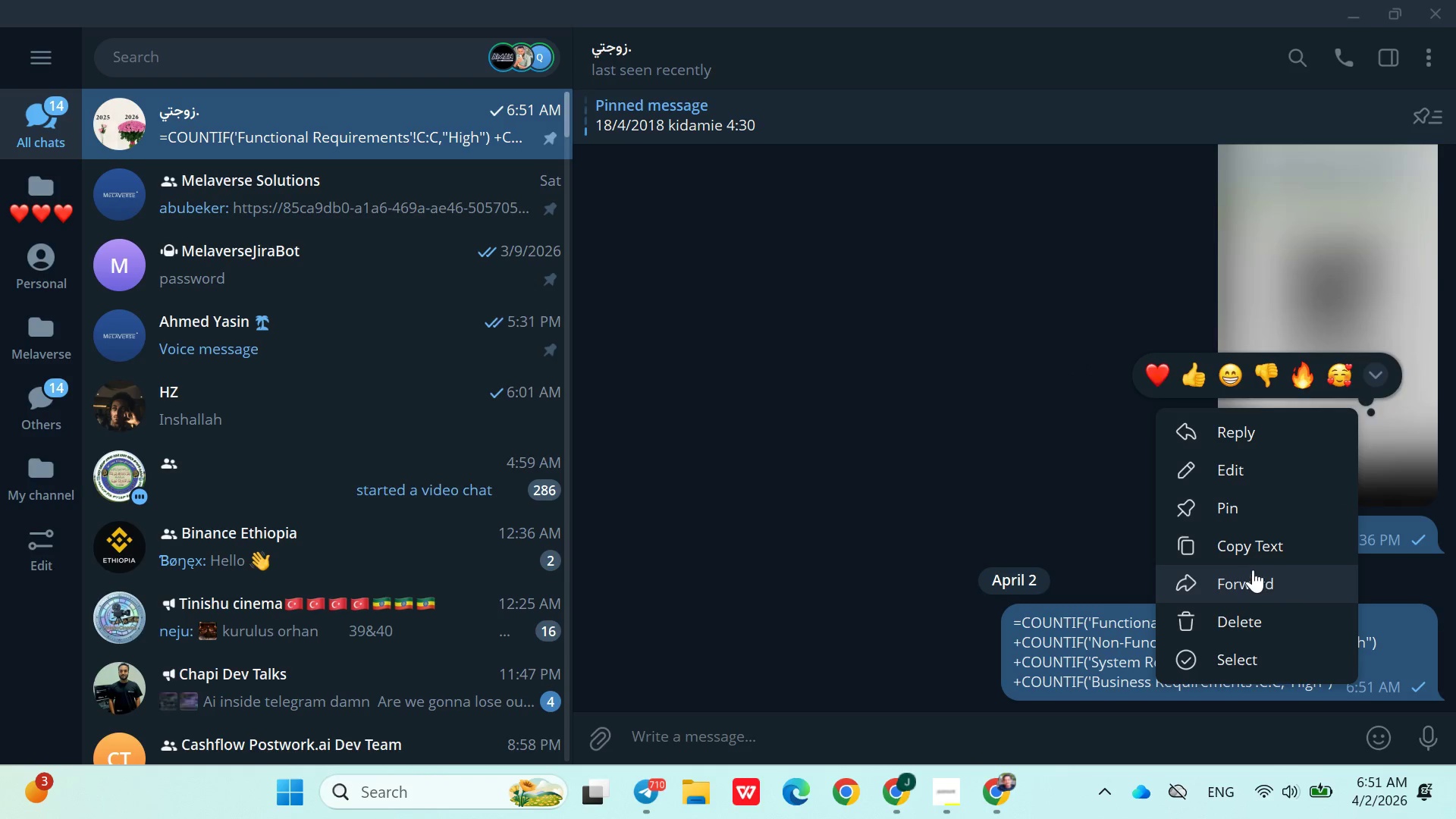 
left_click([1254, 552])
 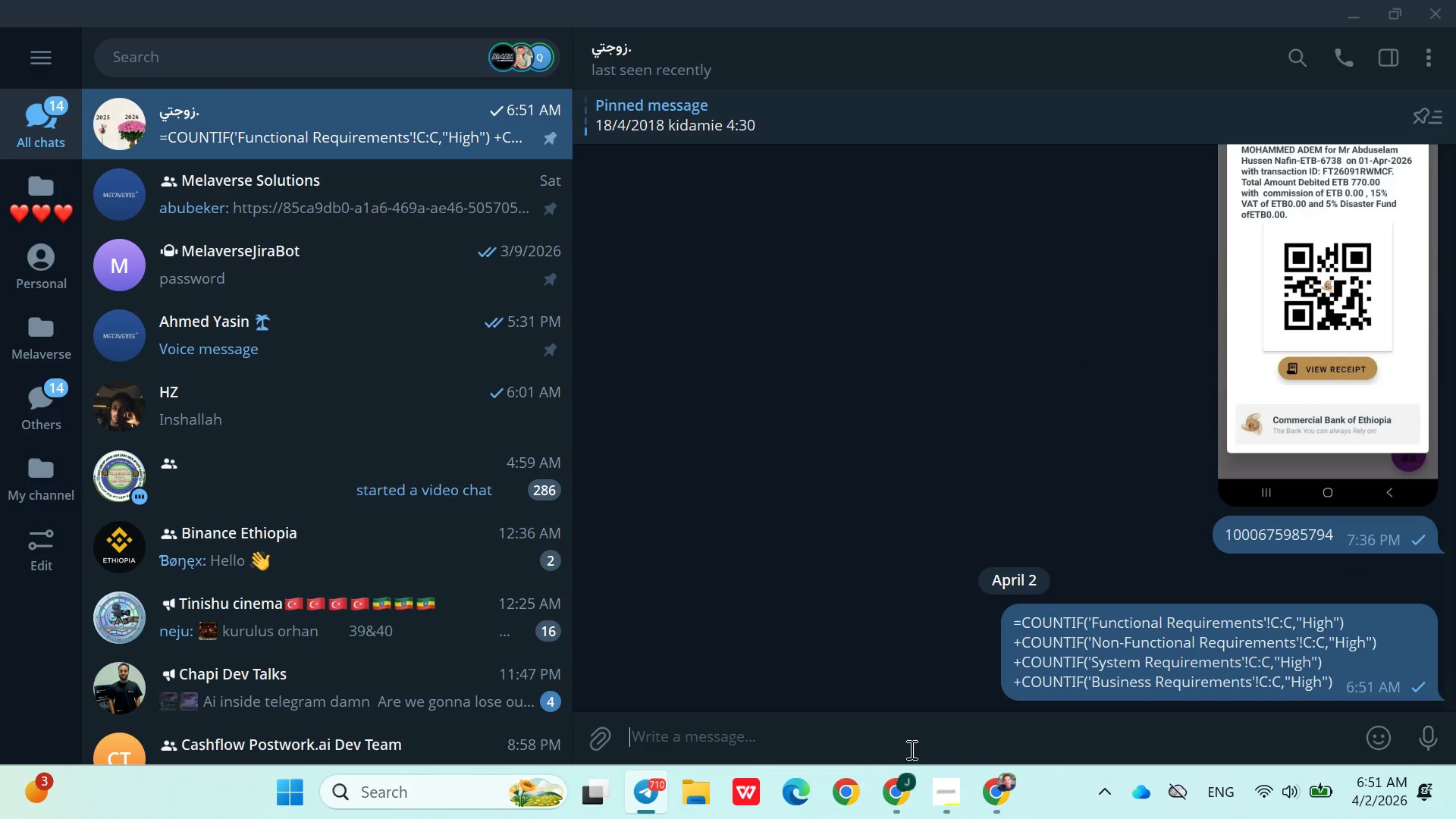 
left_click([903, 789])
 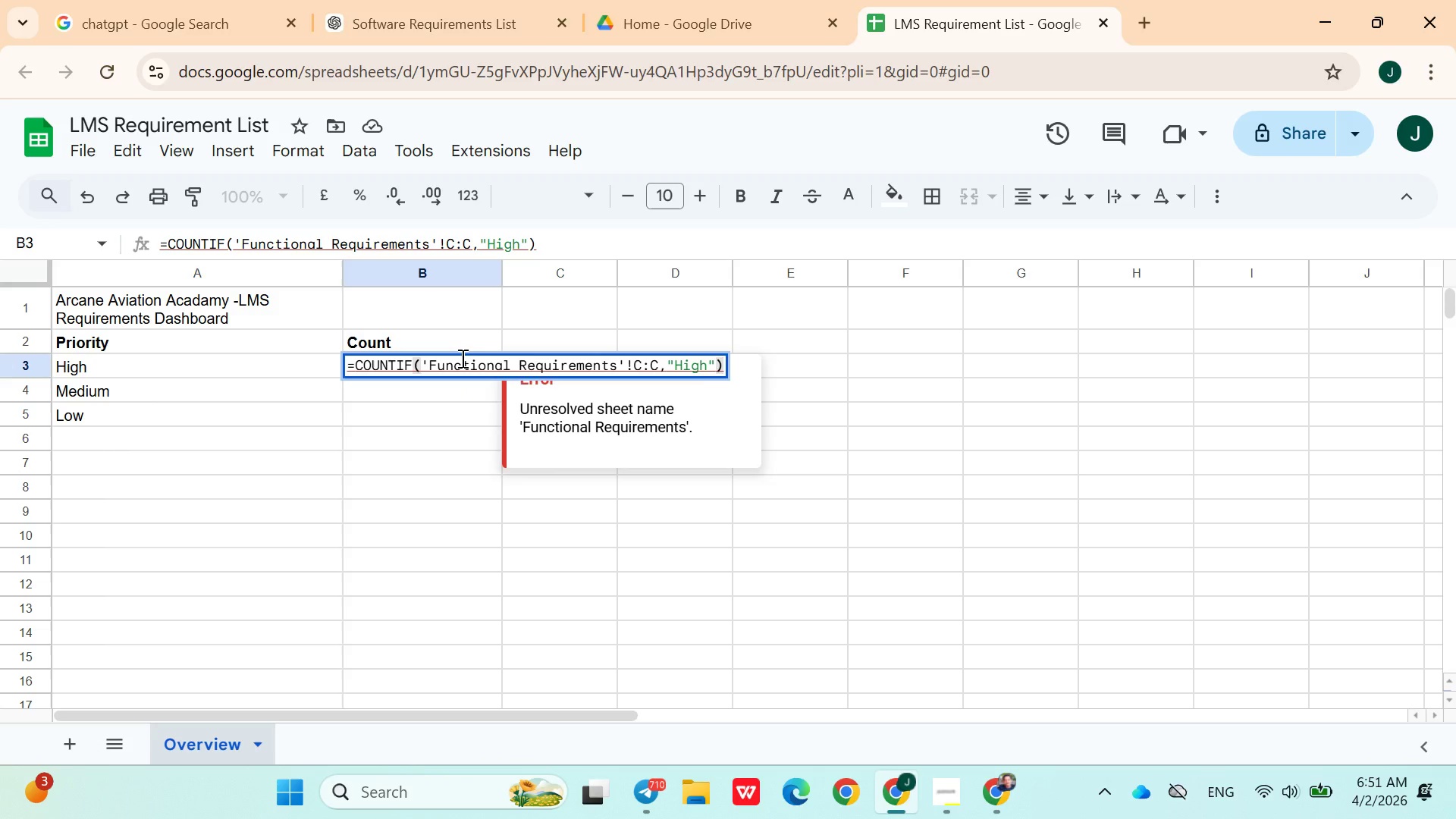 
double_click([461, 358])
 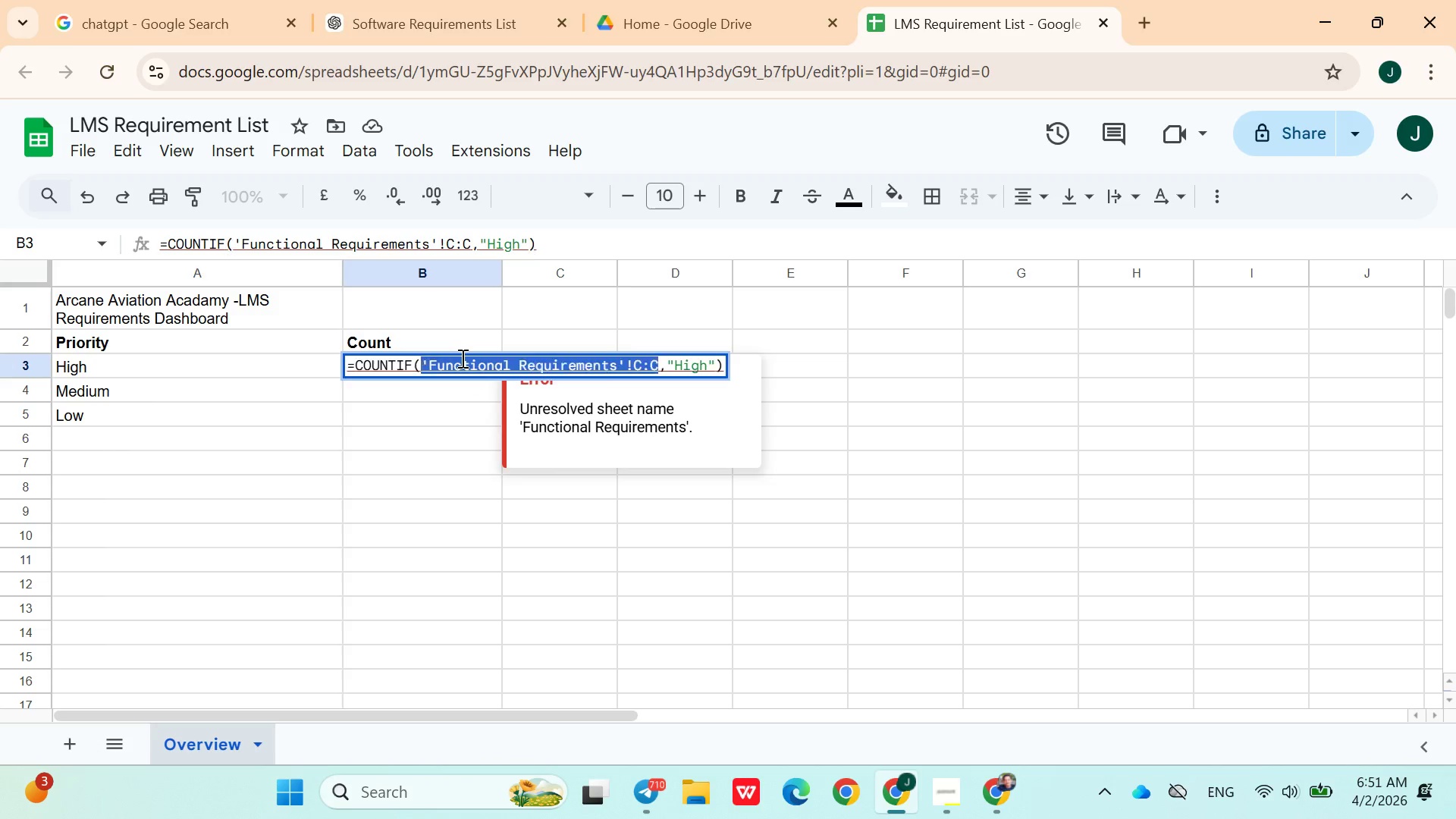 
triple_click([461, 358])
 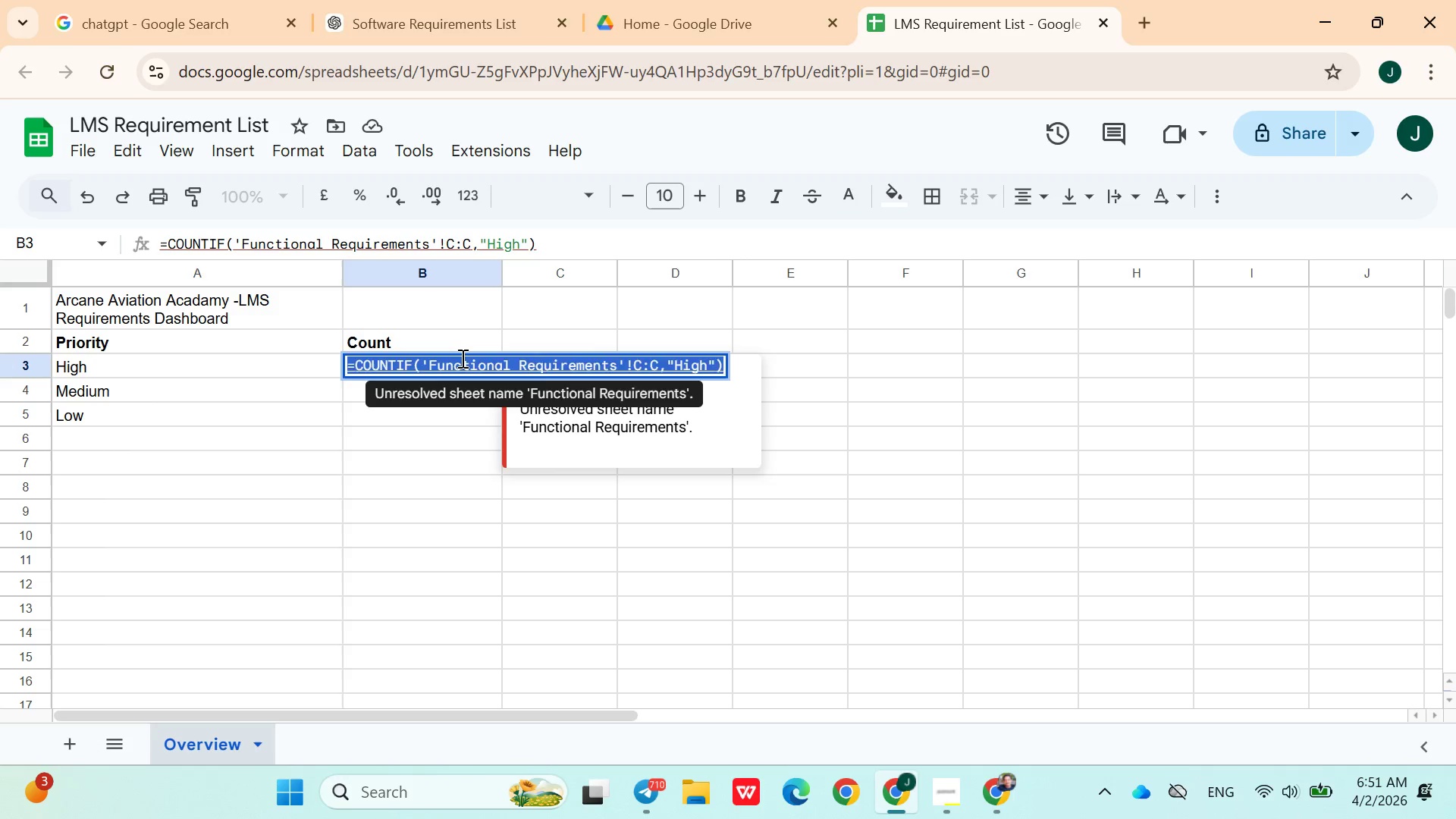 
key(Backspace)
 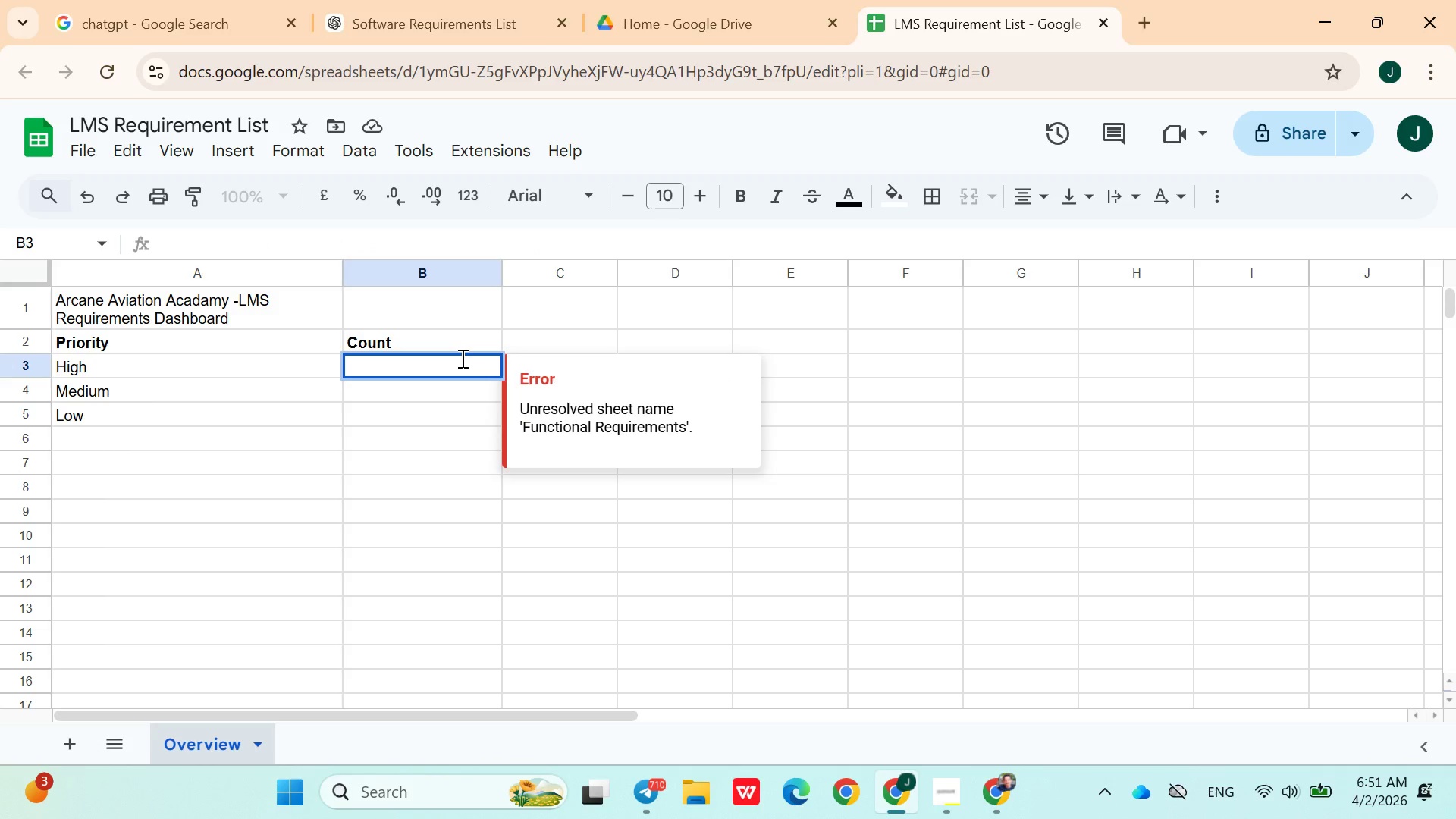 
key(Control+V)
 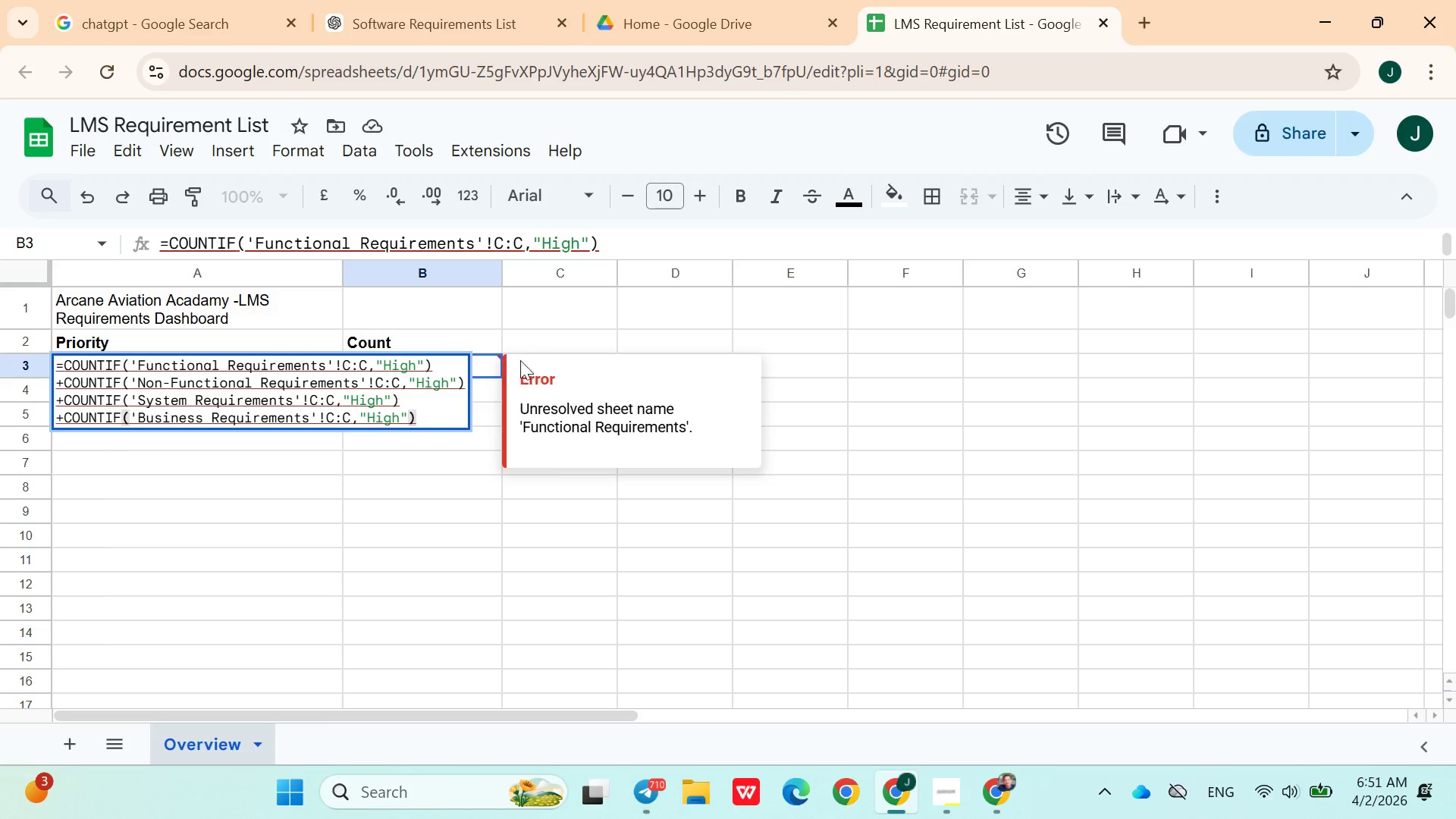 
left_click([540, 347])
 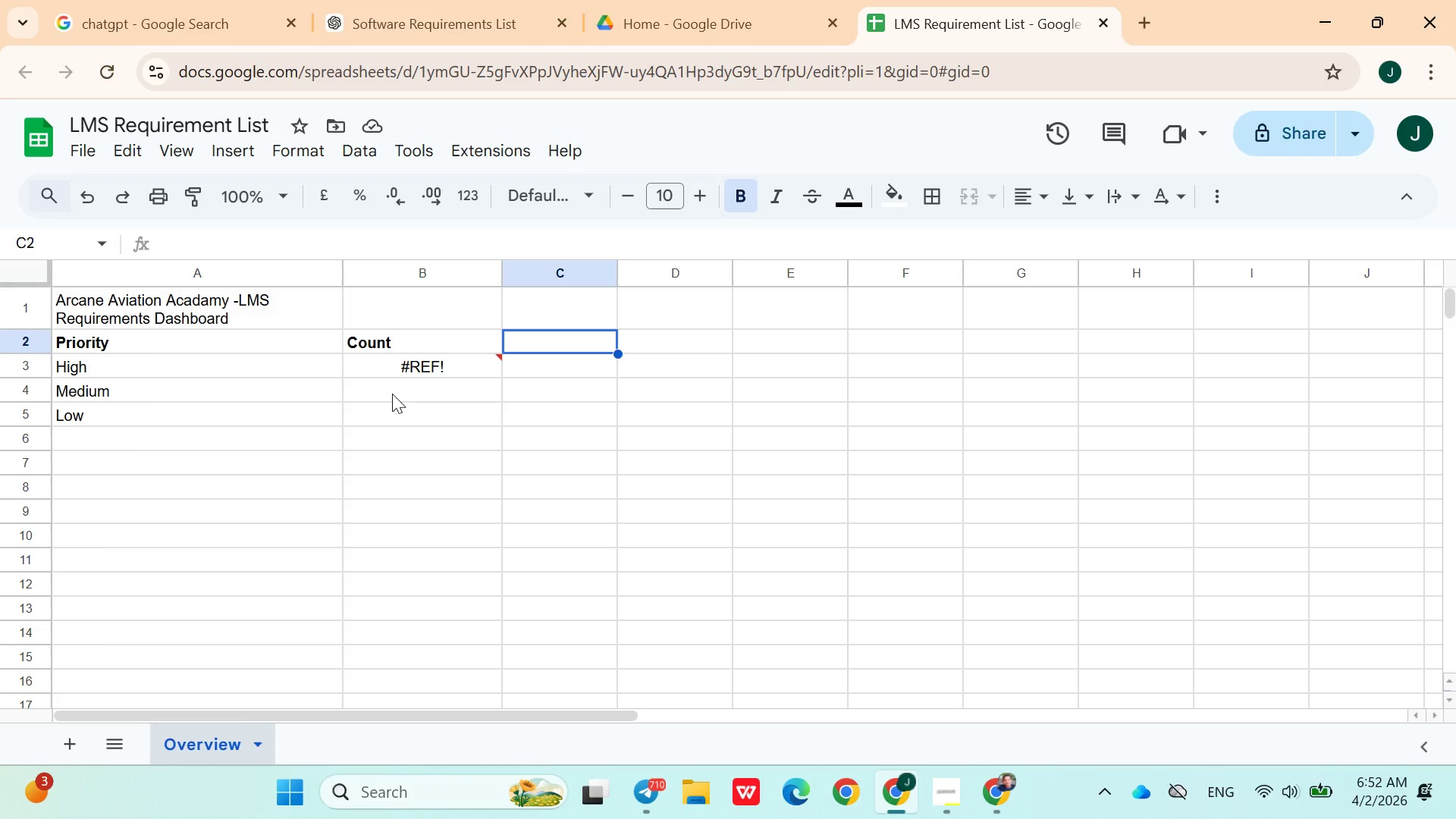 
wait(18.86)
 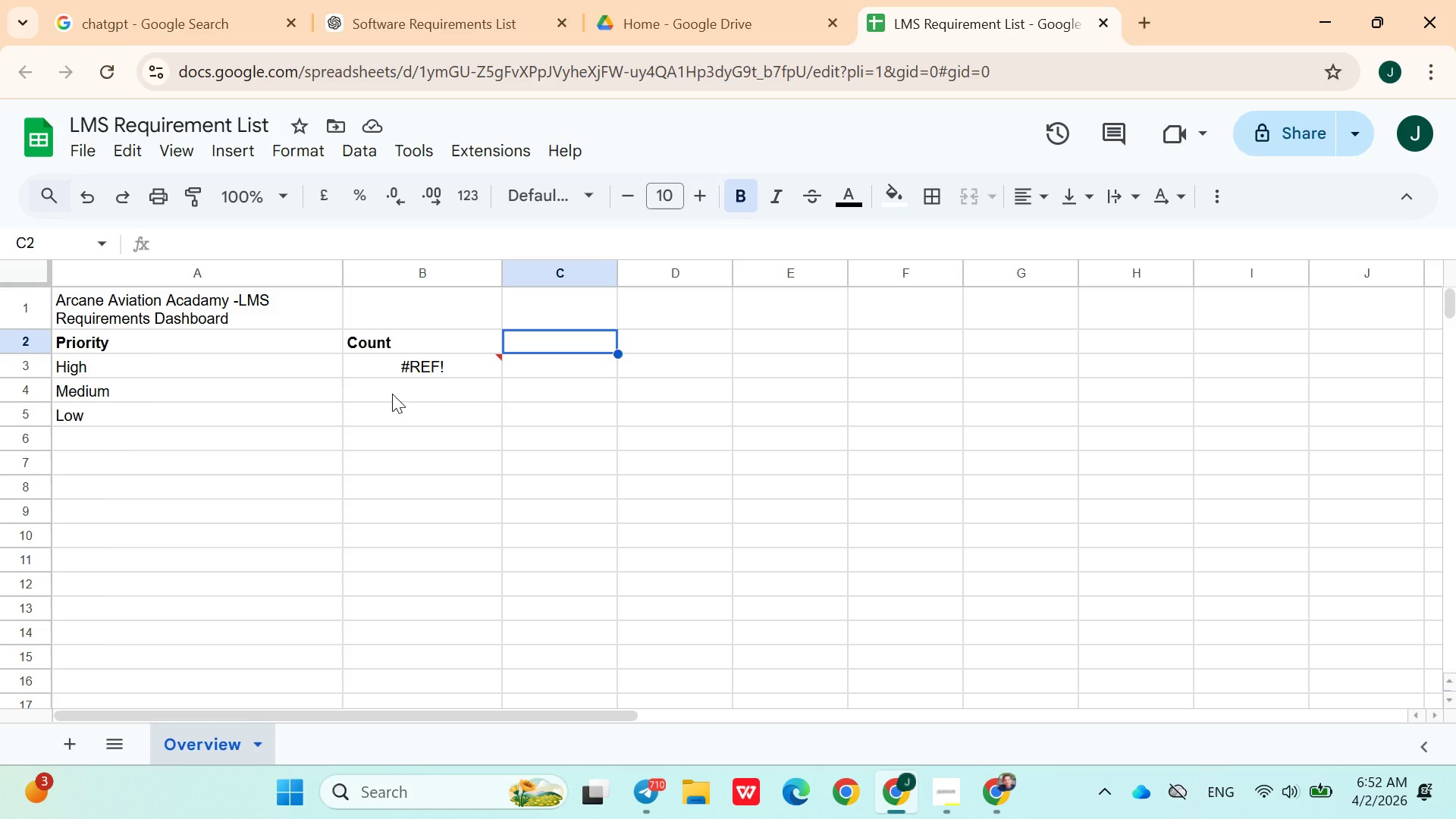 
left_click([641, 795])
 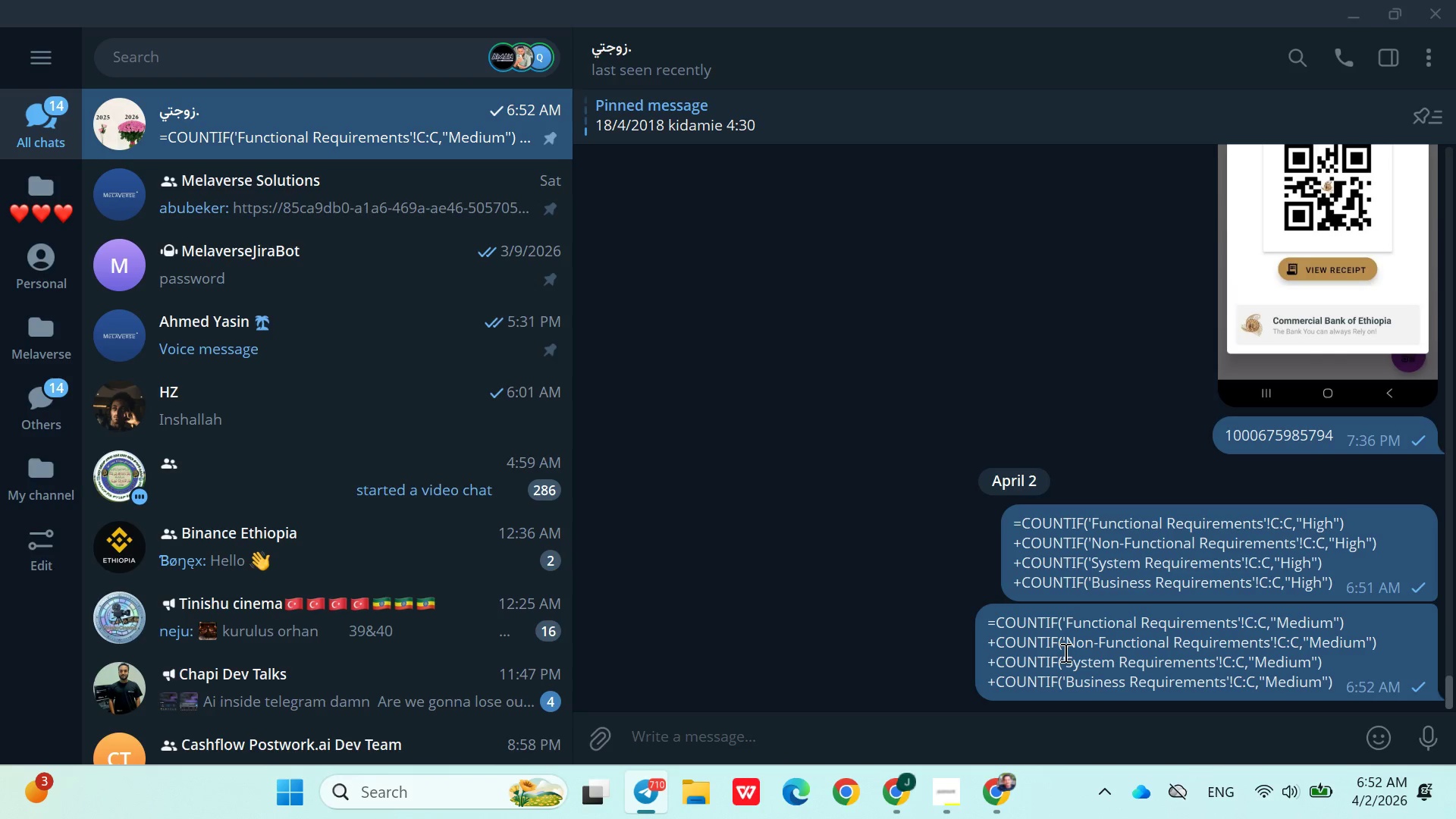 
right_click([1064, 652])
 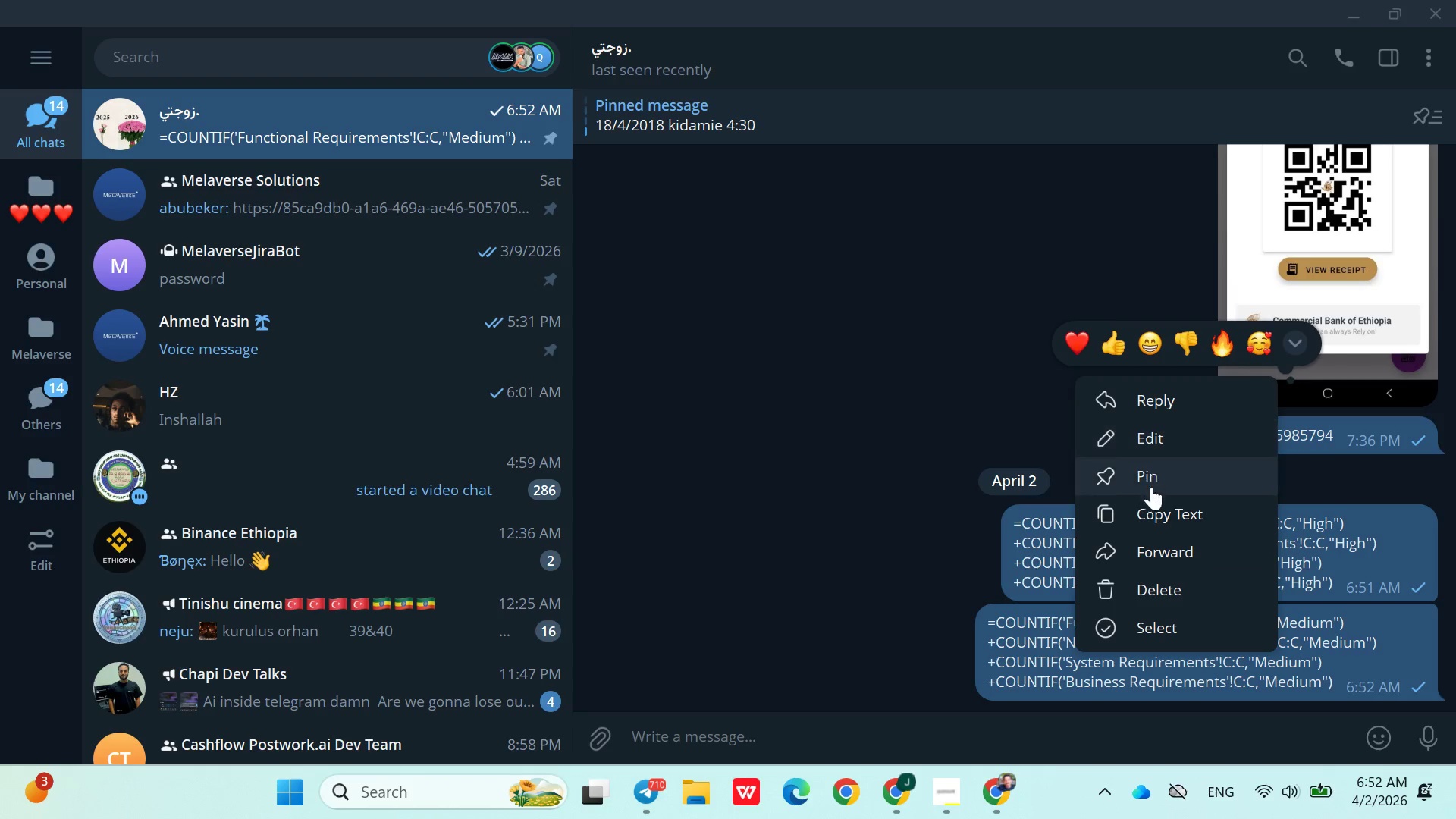 
left_click([1151, 516])
 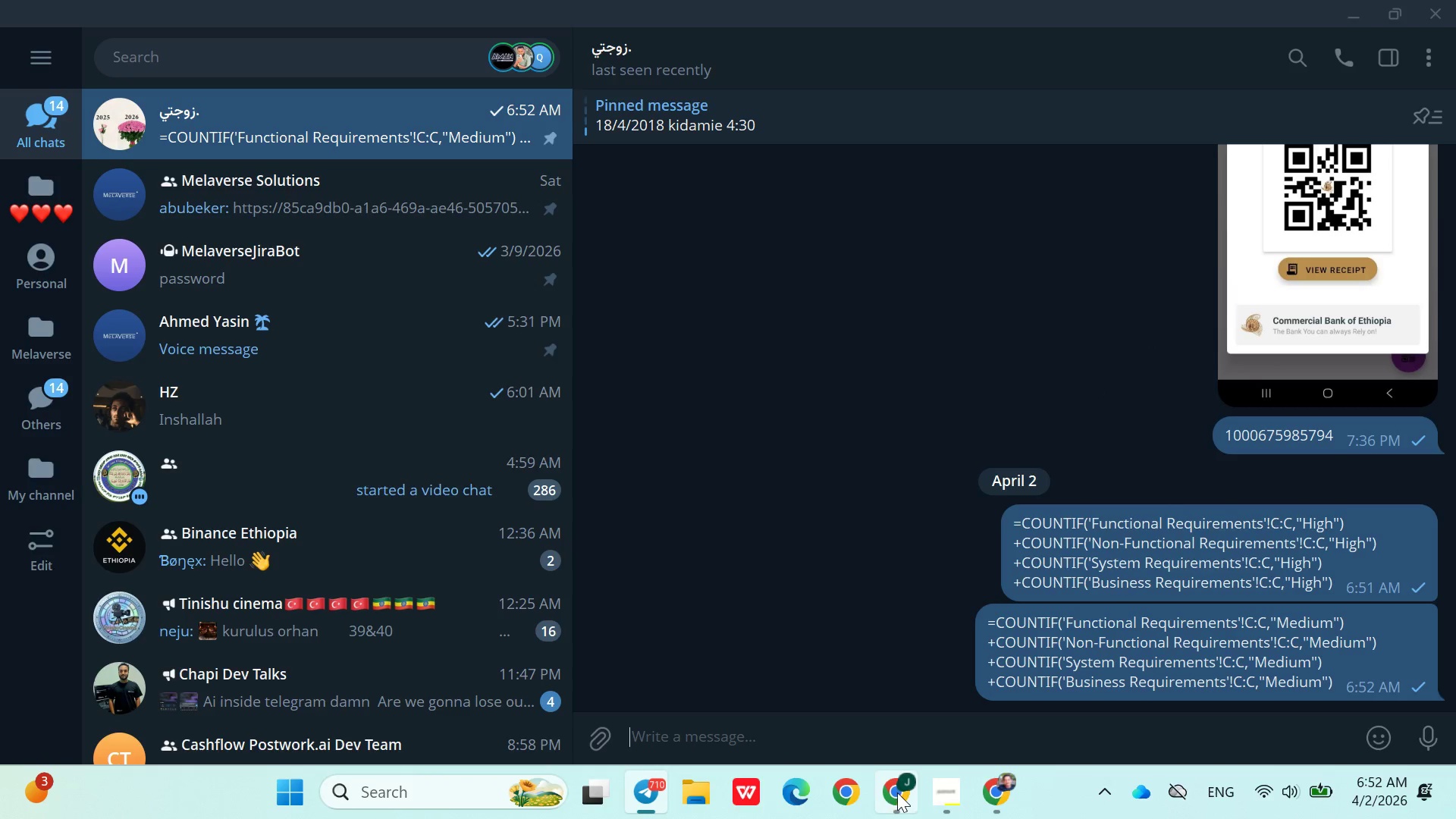 
left_click([897, 792])
 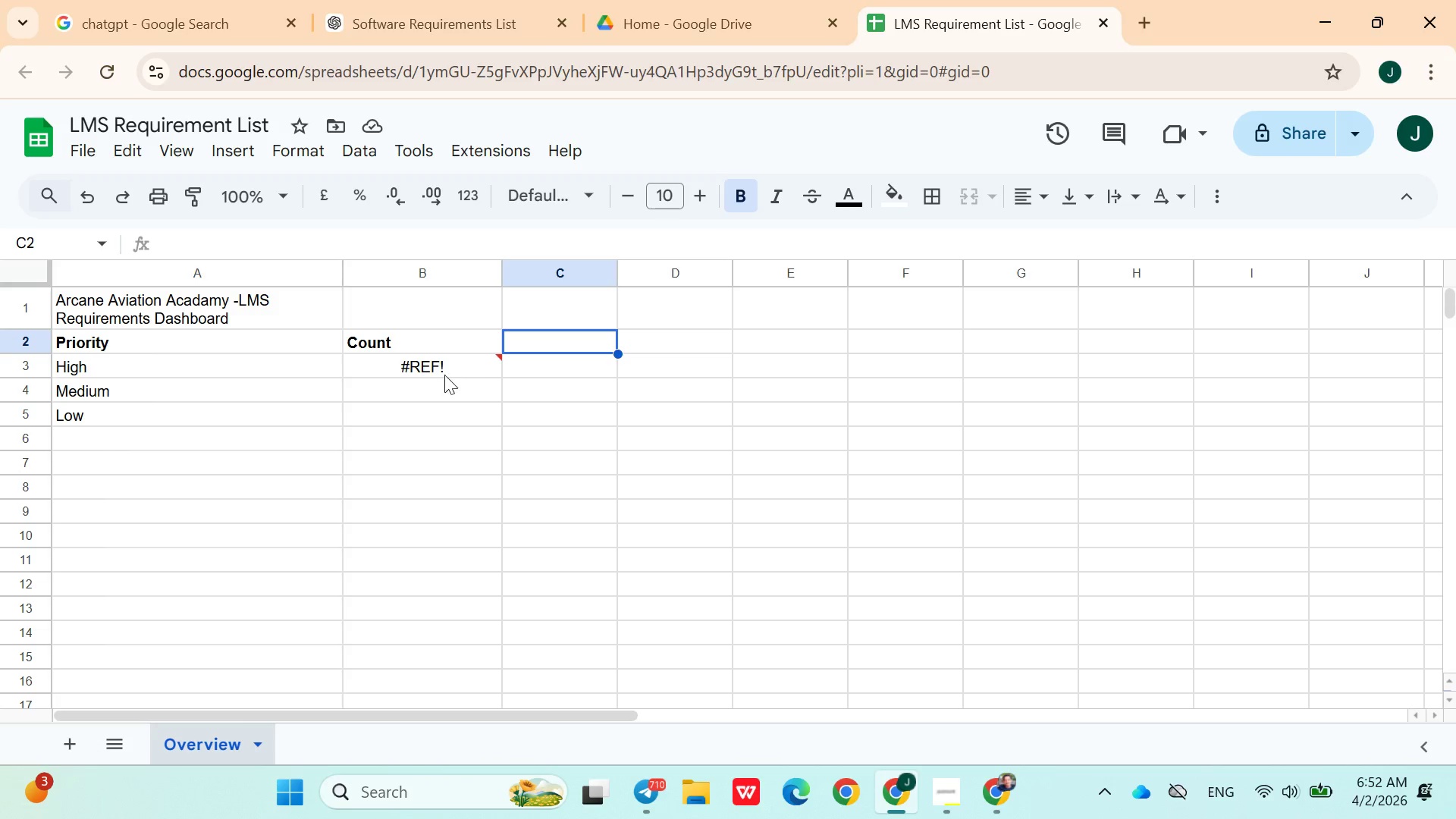 
left_click([441, 396])
 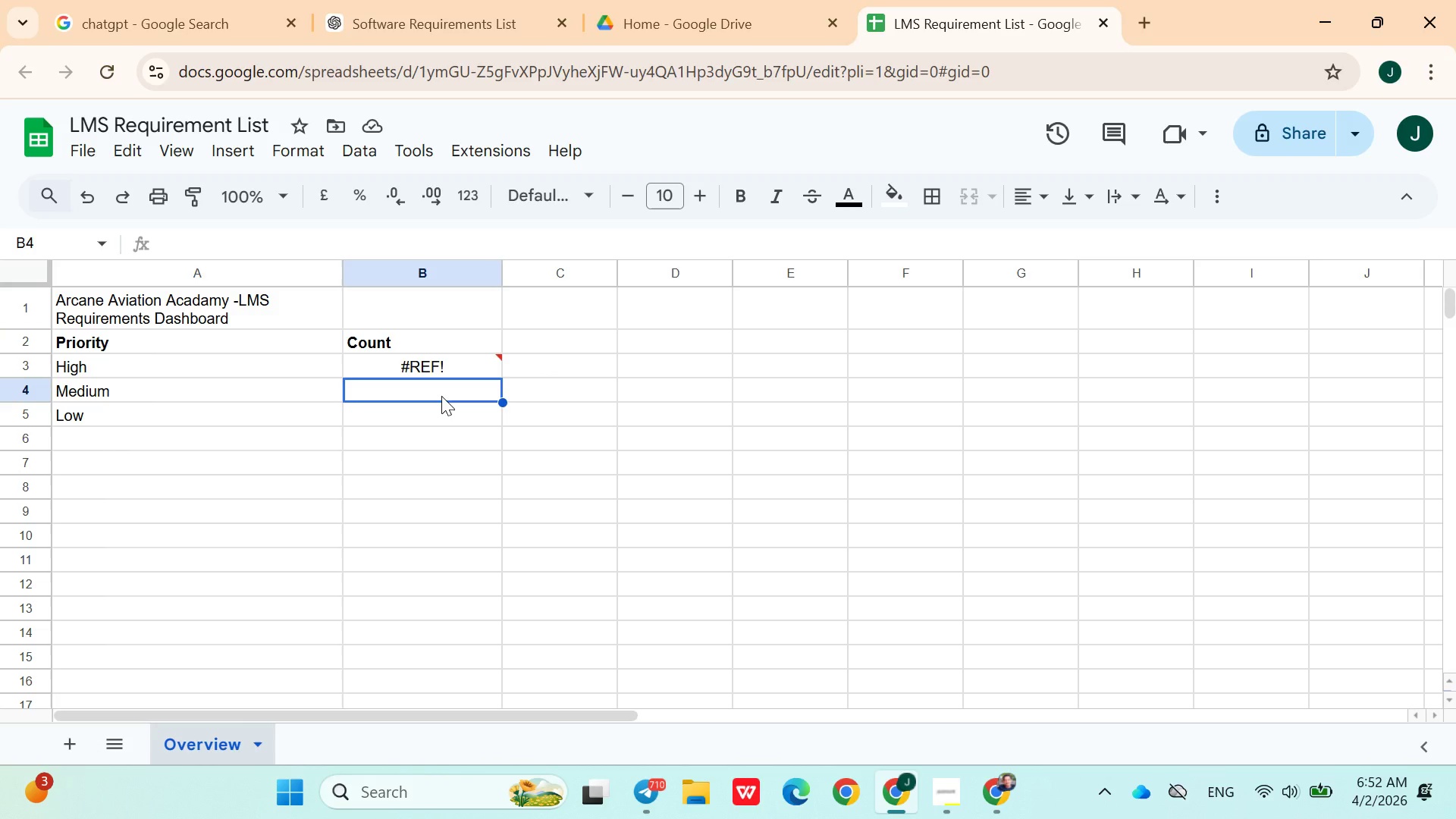 
key(Control+V)
 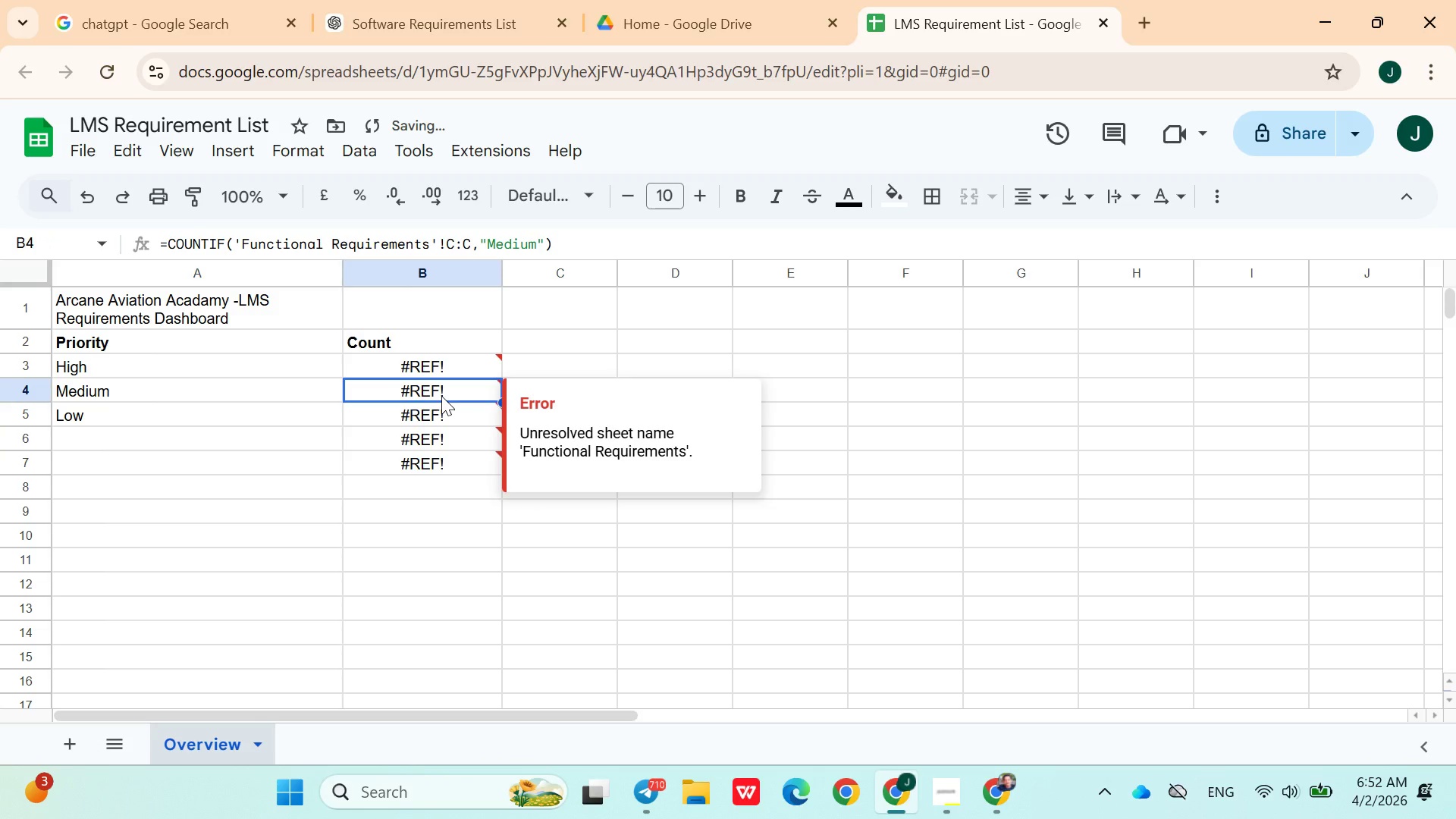 
left_click([441, 396])
 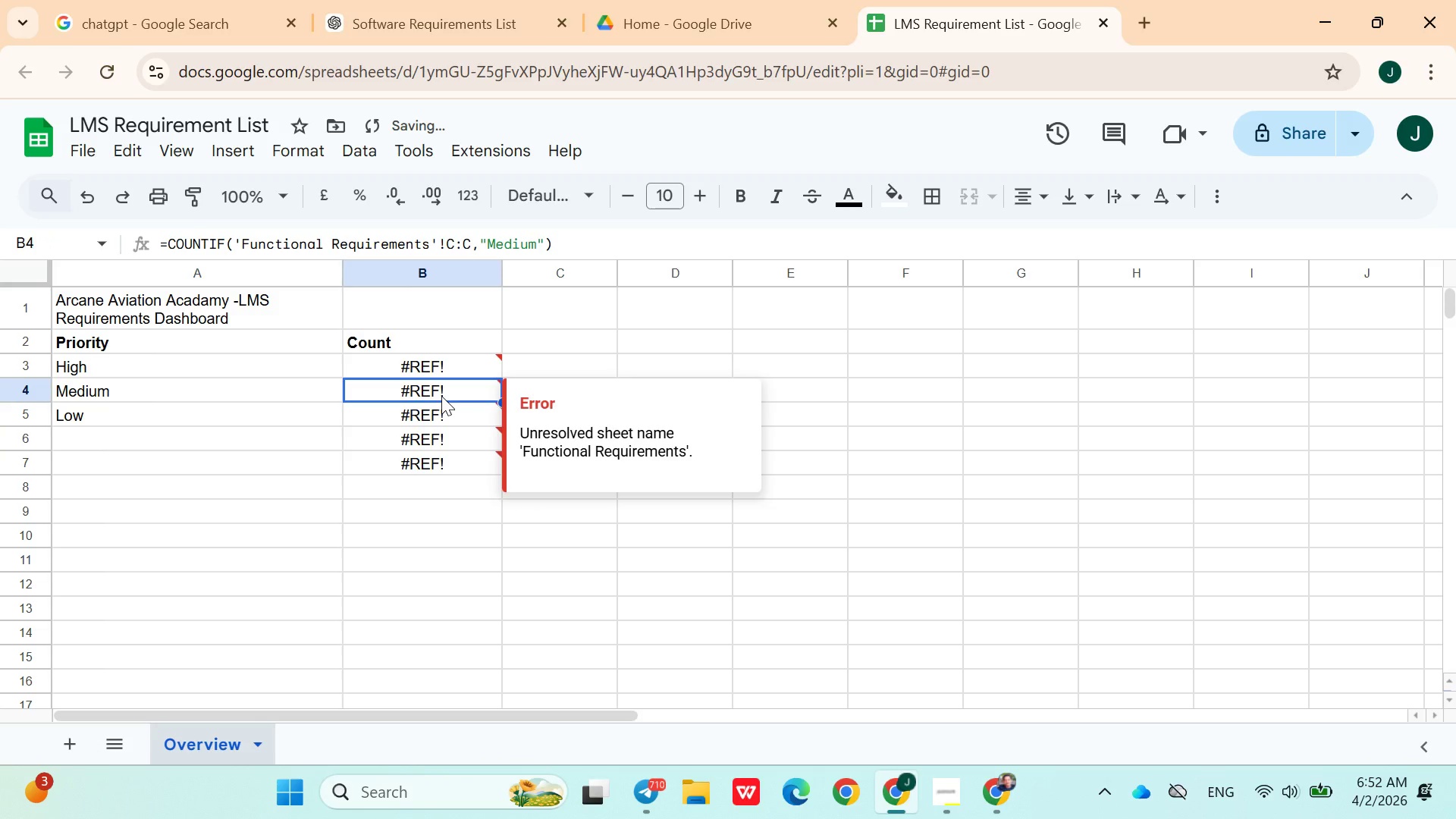 
key(Control+Z)
 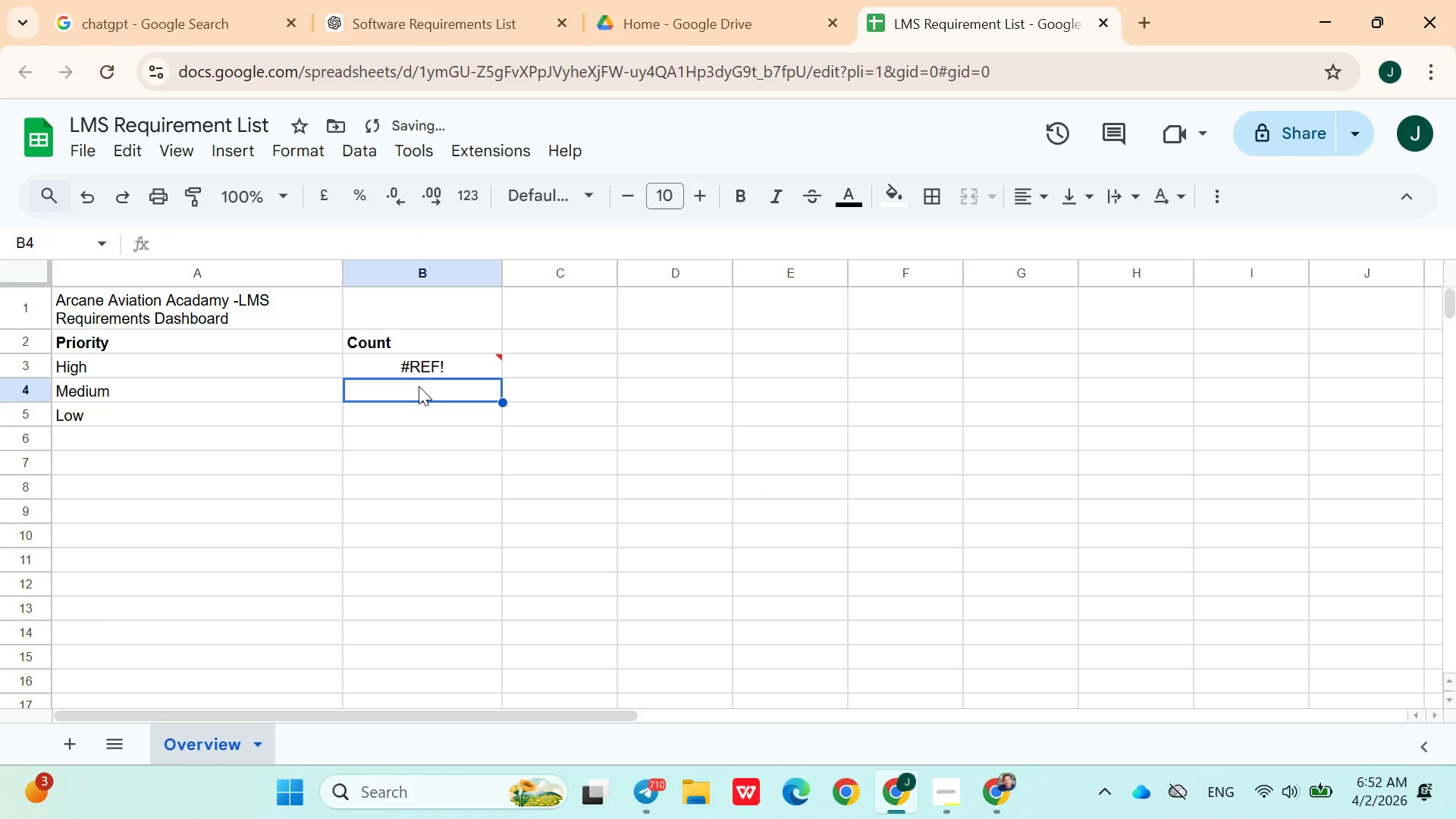 
double_click([418, 385])
 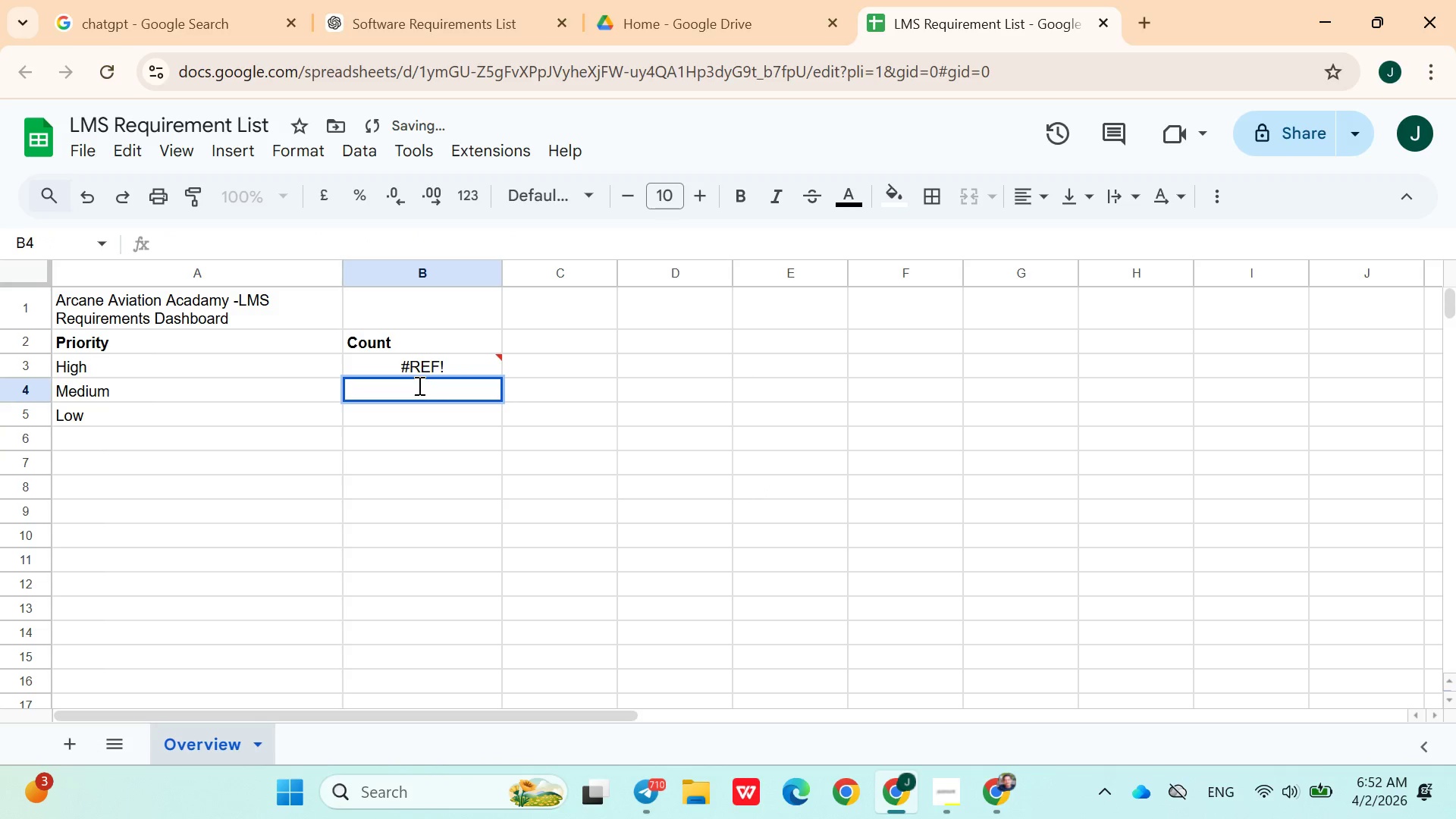 
key(Control+V)
 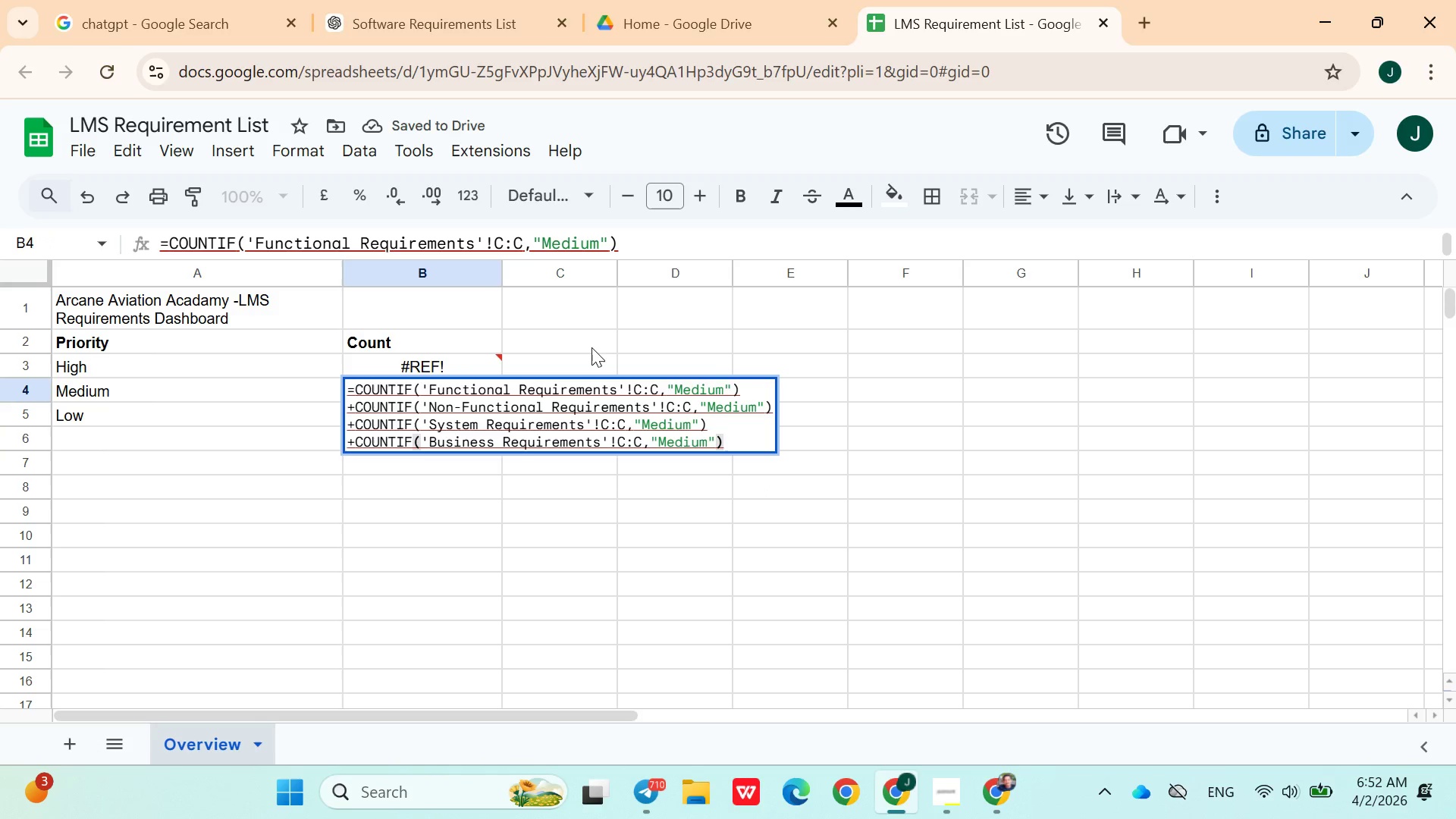 
left_click([582, 353])
 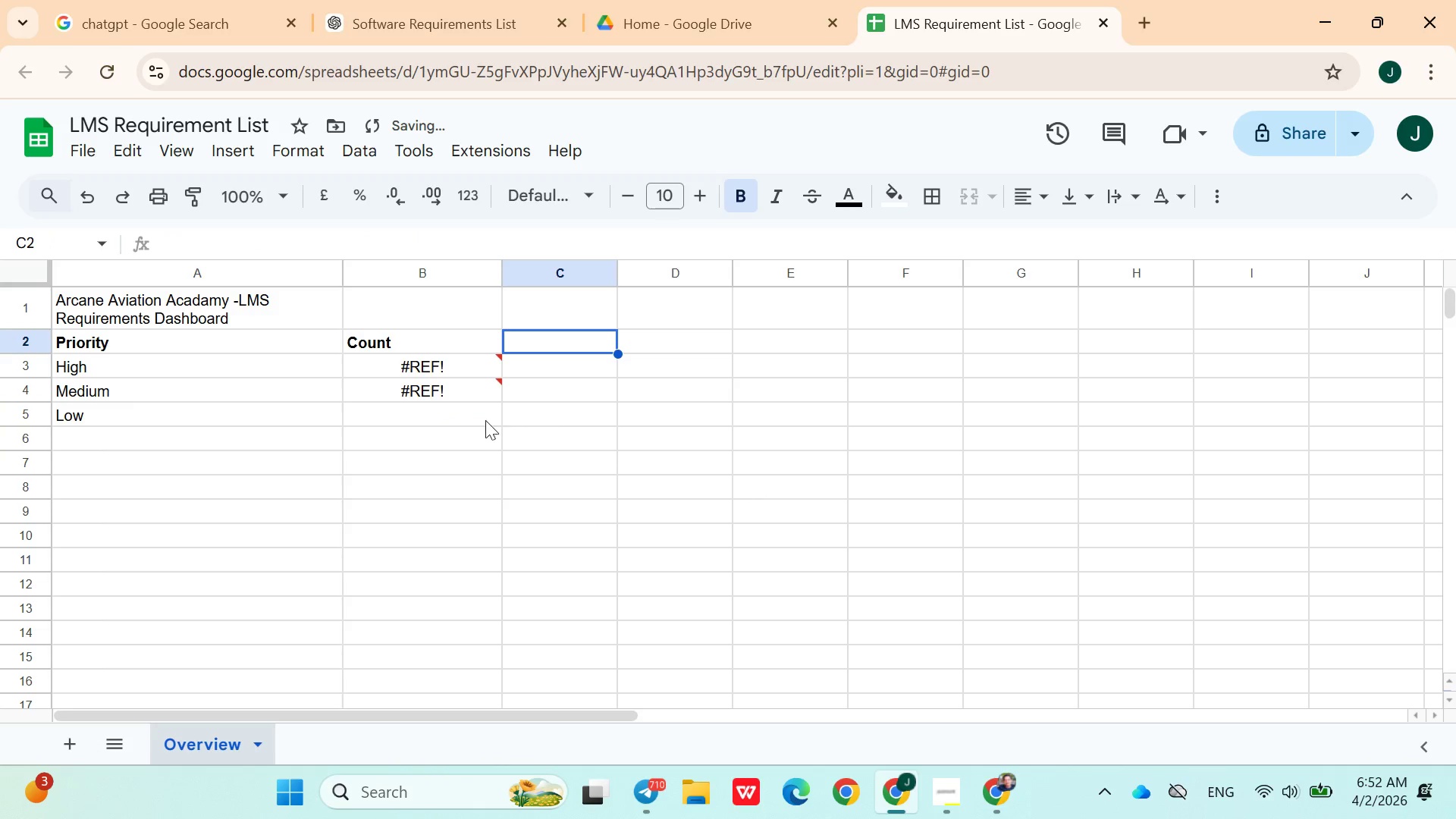 
left_click([452, 403])
 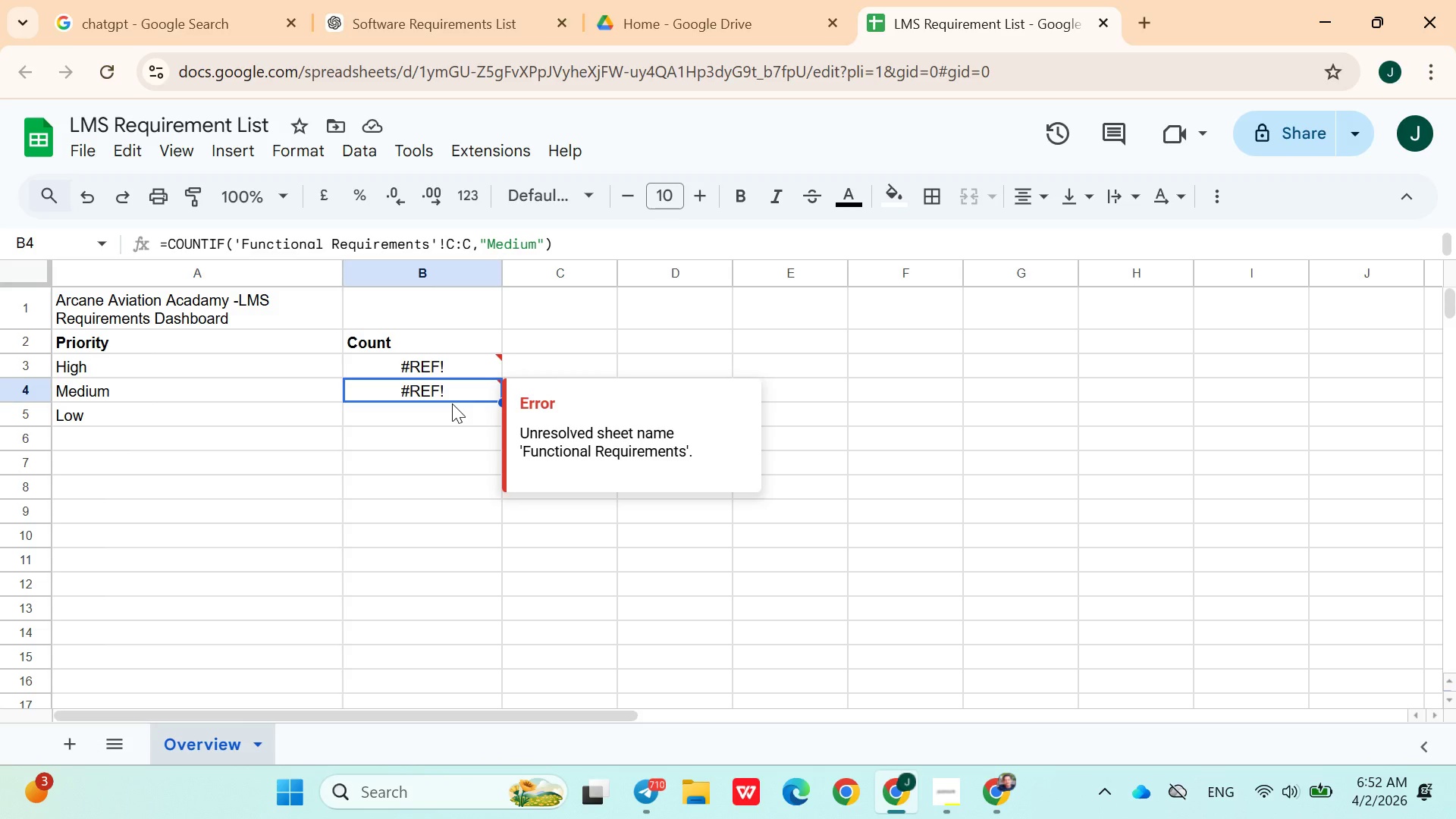 
wait(11.42)
 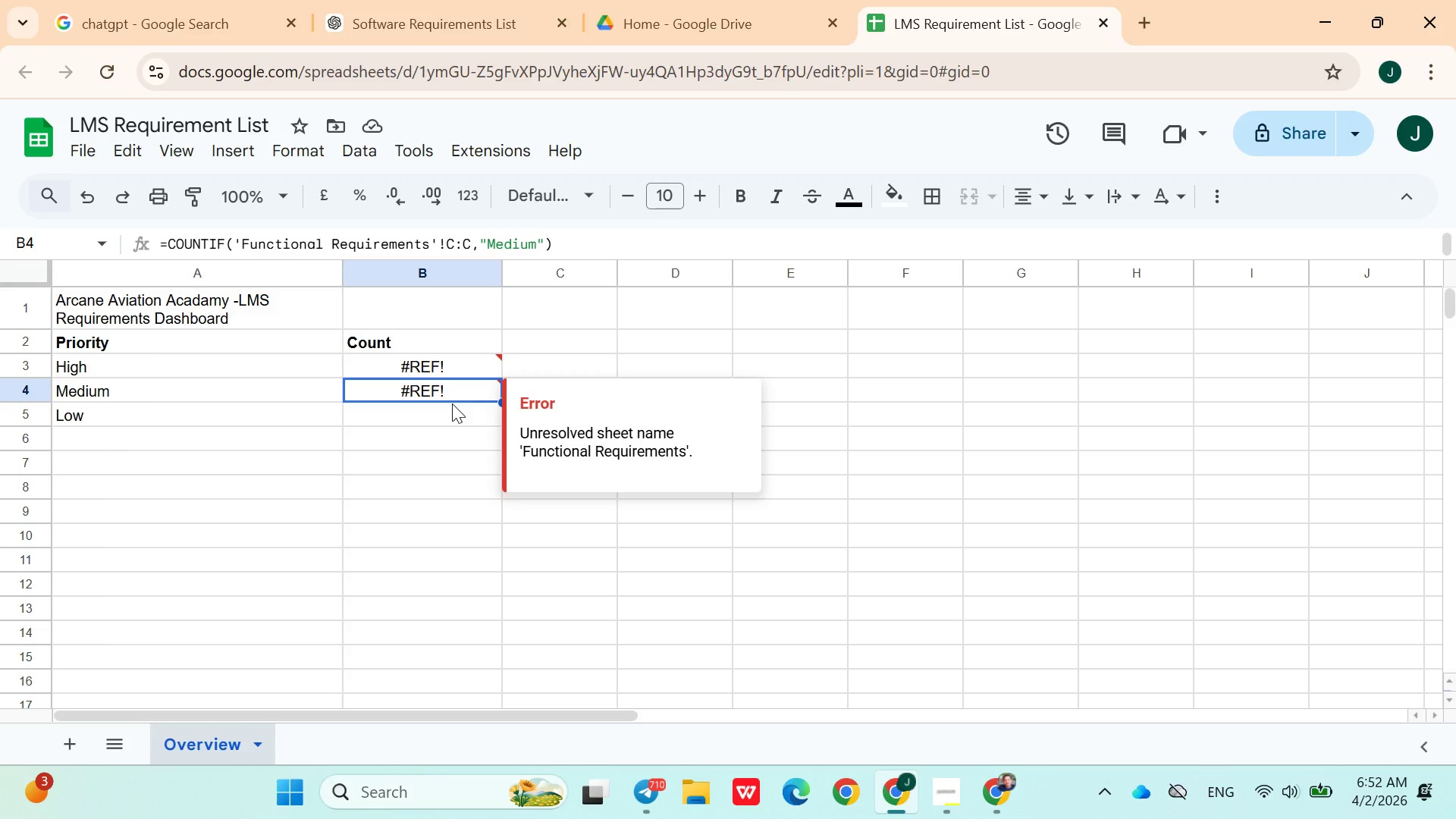 
left_click([456, 426])
 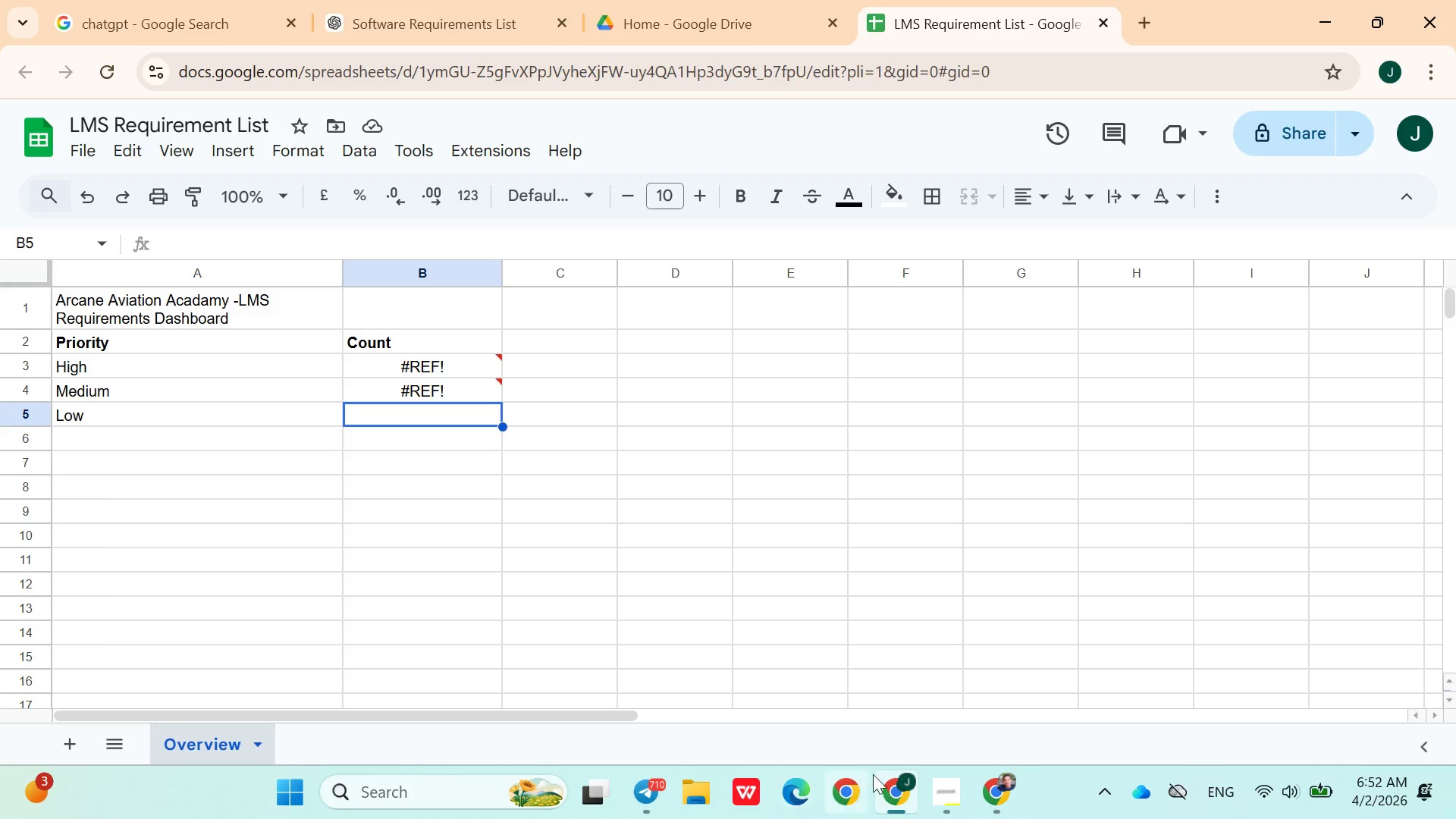 
left_click([664, 786])
 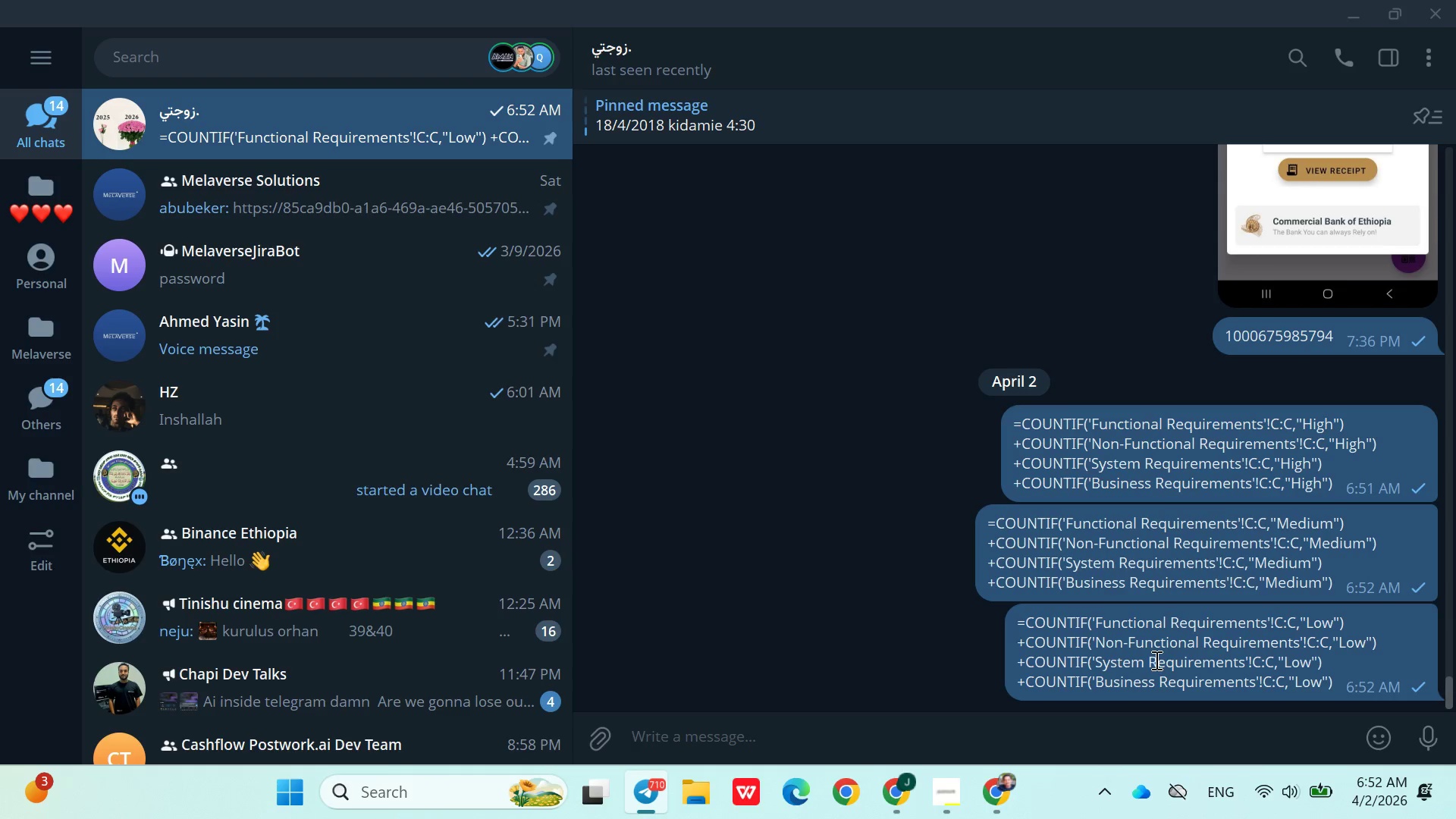 
right_click([1155, 660])
 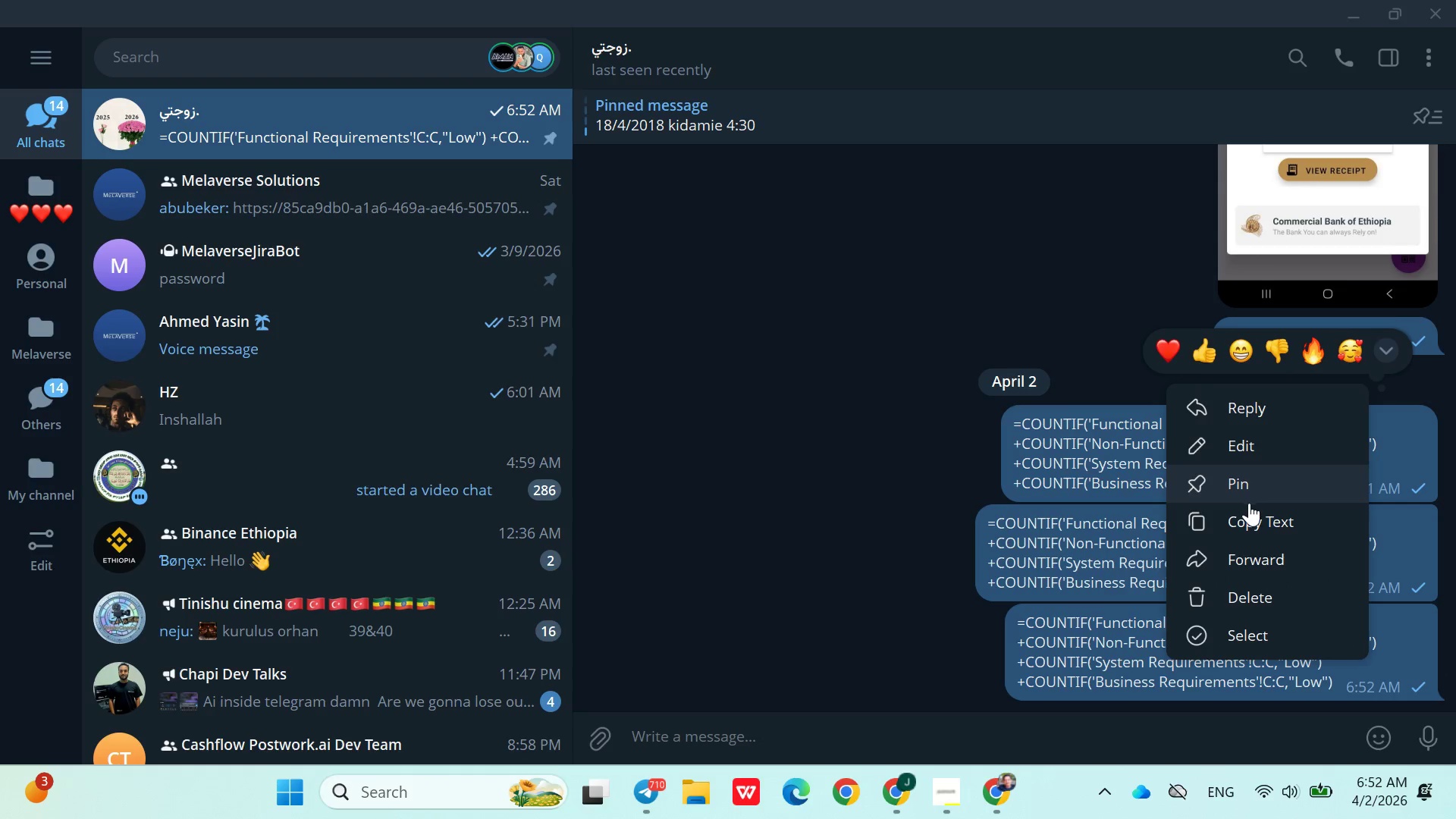 
left_click([1248, 516])
 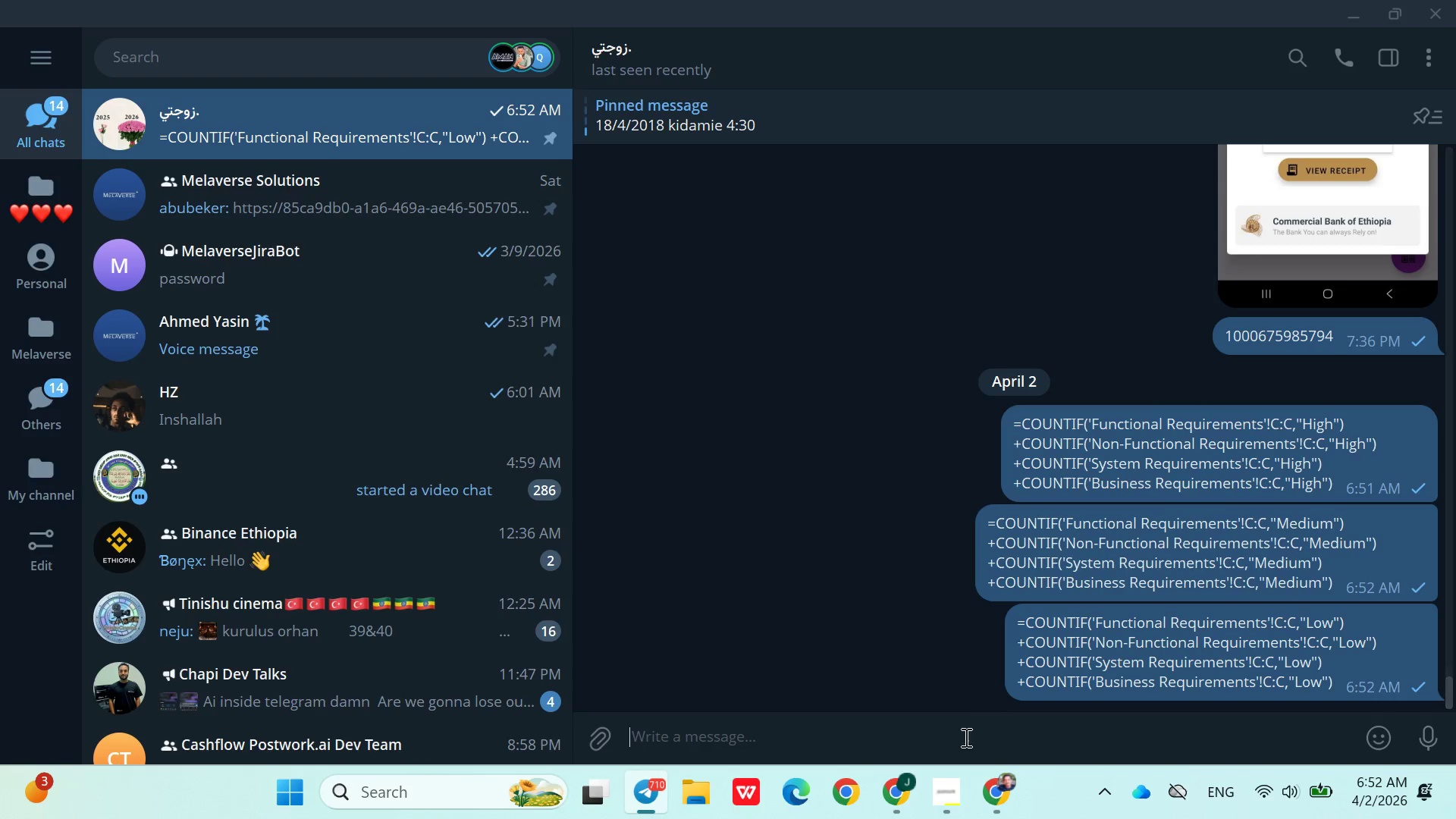 
left_click([956, 780])